 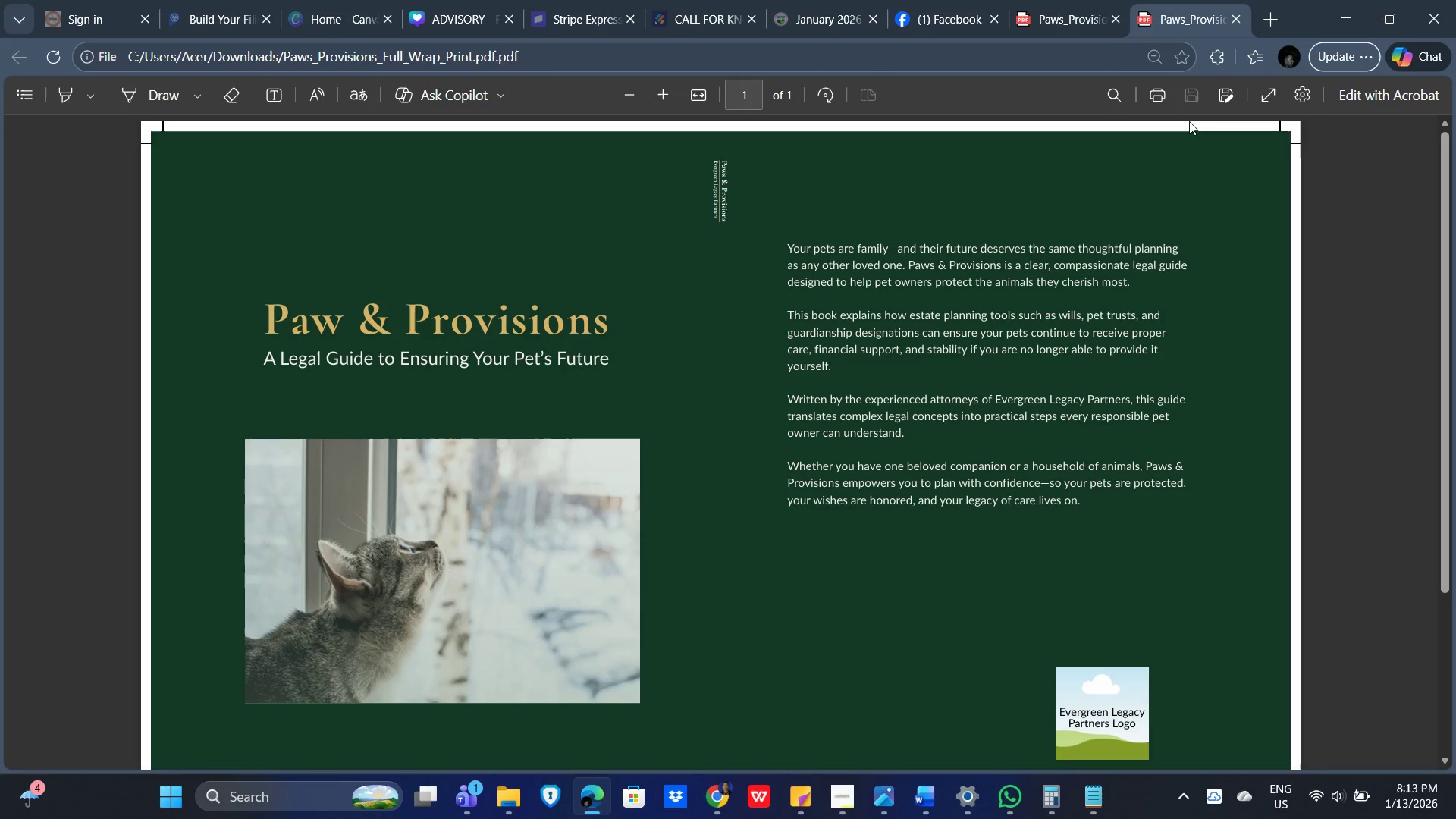 
left_click([657, 98])
 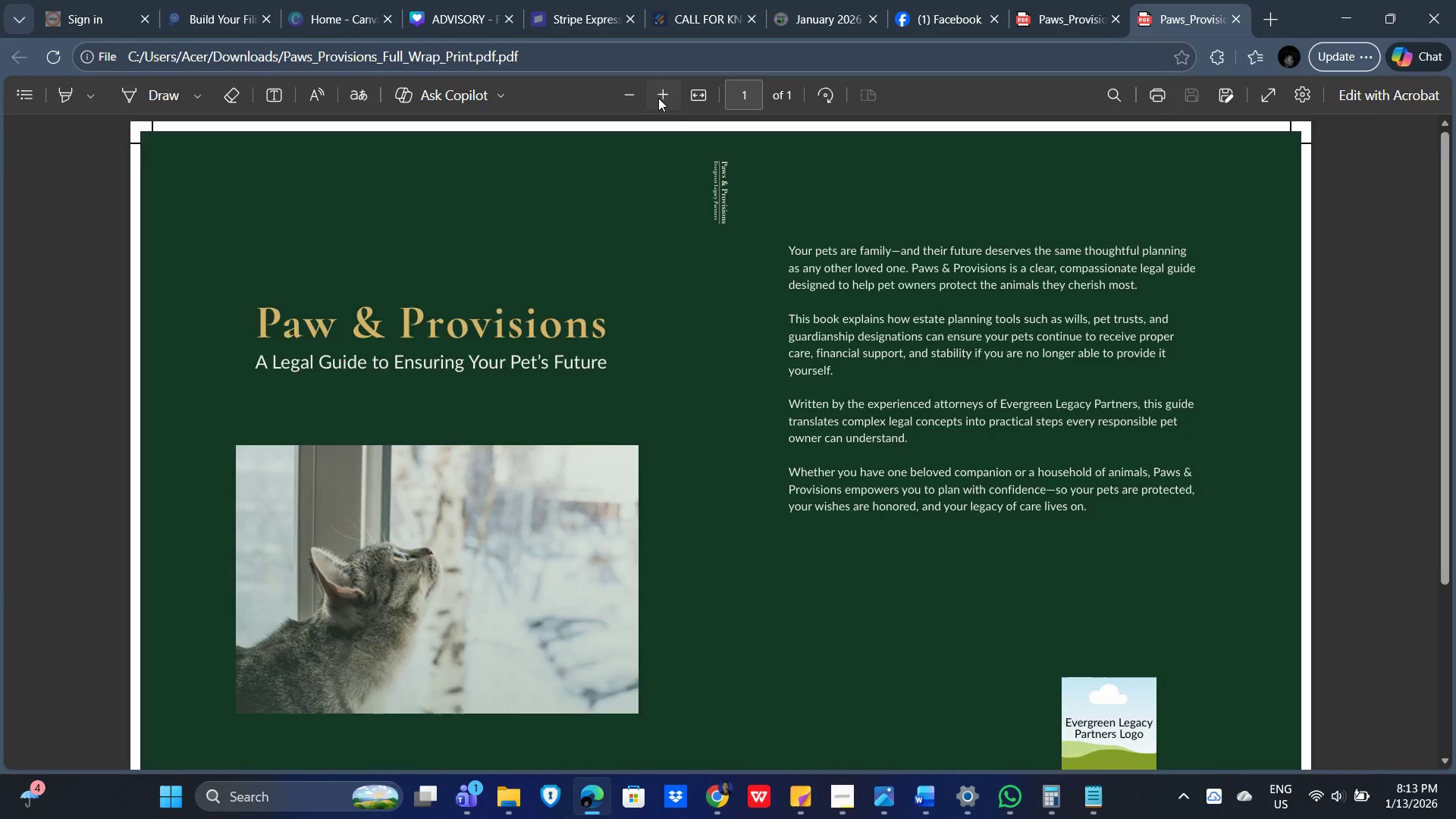 
triple_click([658, 98])
 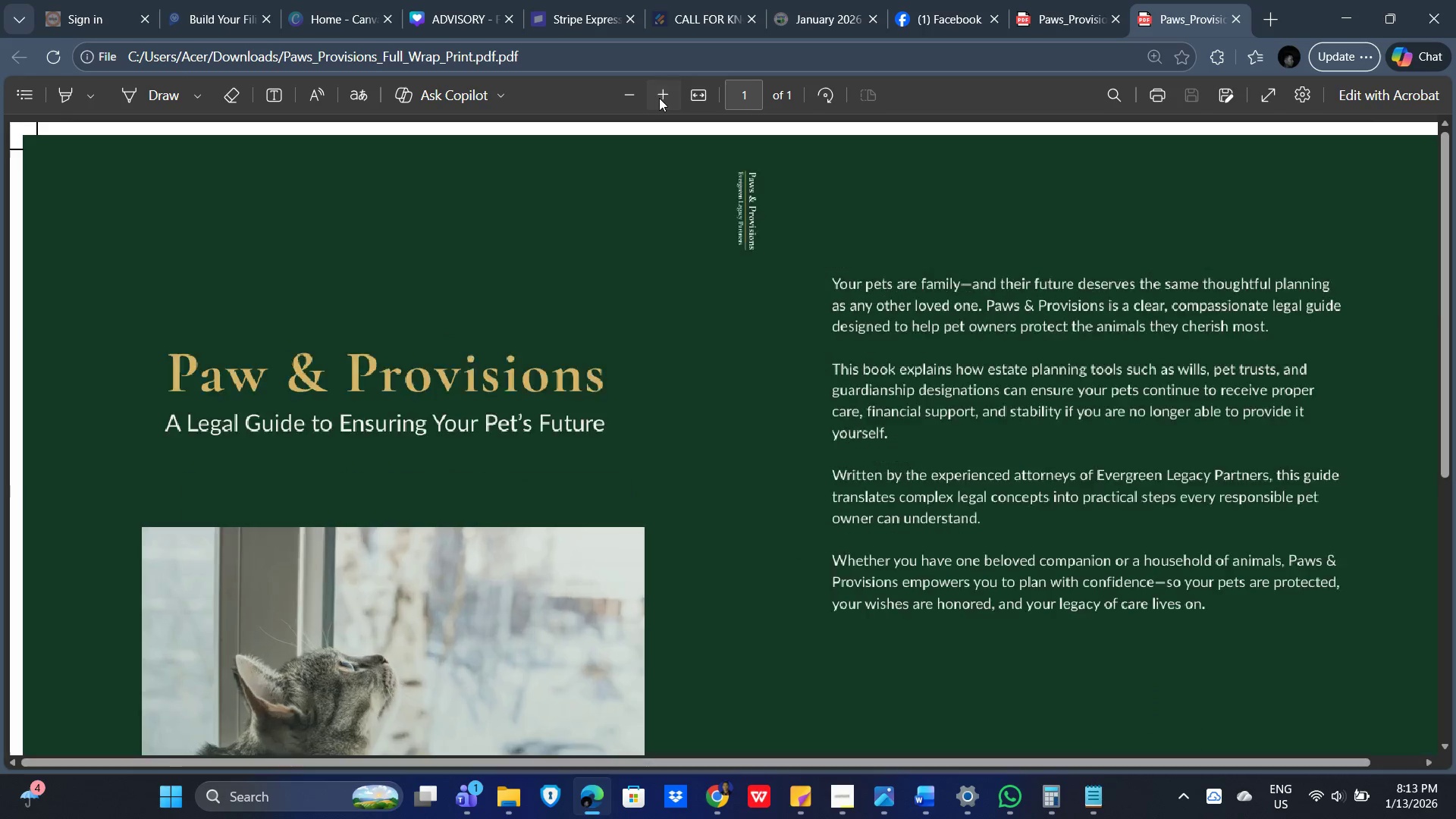 
triple_click([661, 99])
 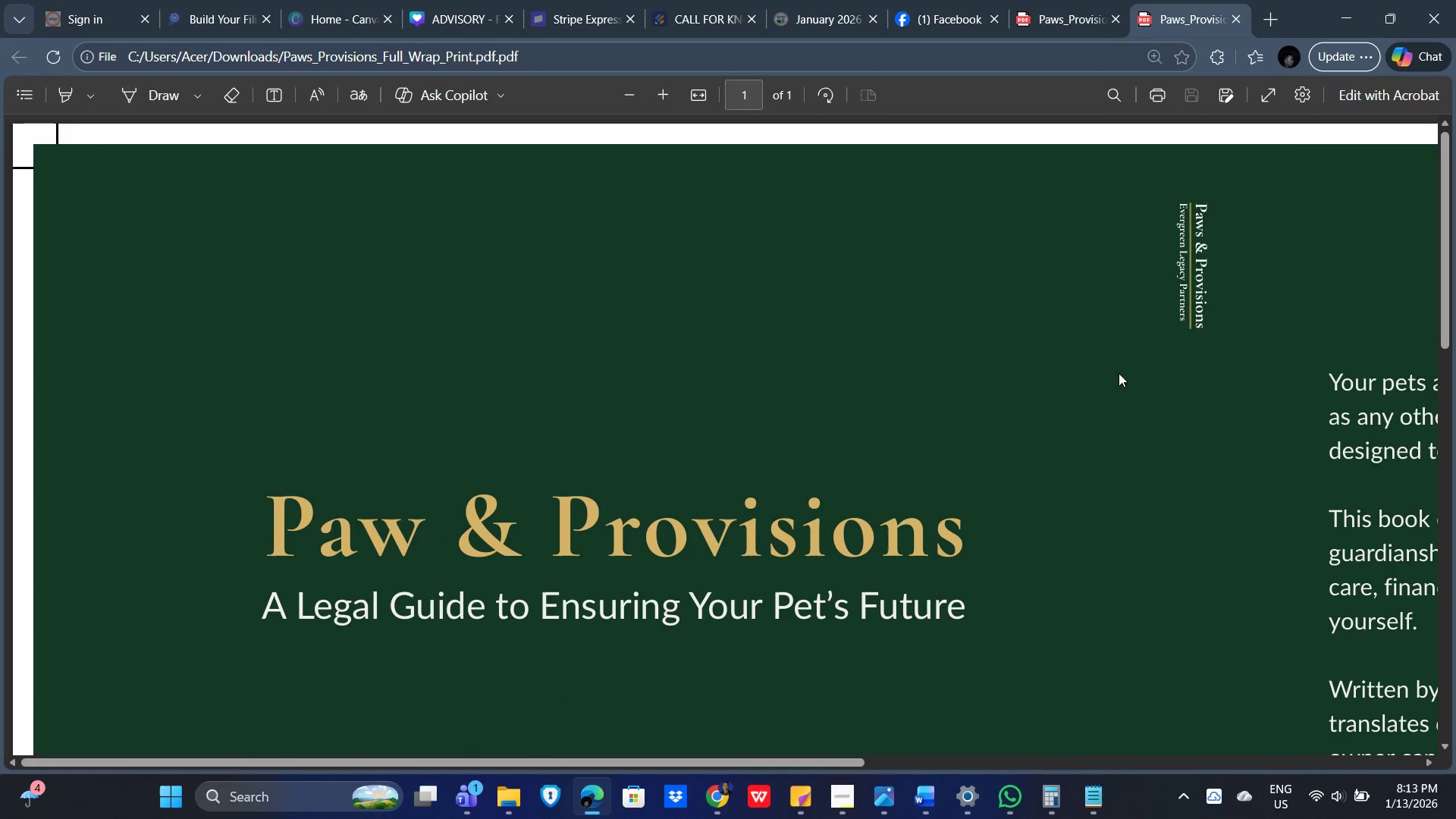 
left_click_drag(start_coordinate=[1197, 456], to_coordinate=[912, 486])
 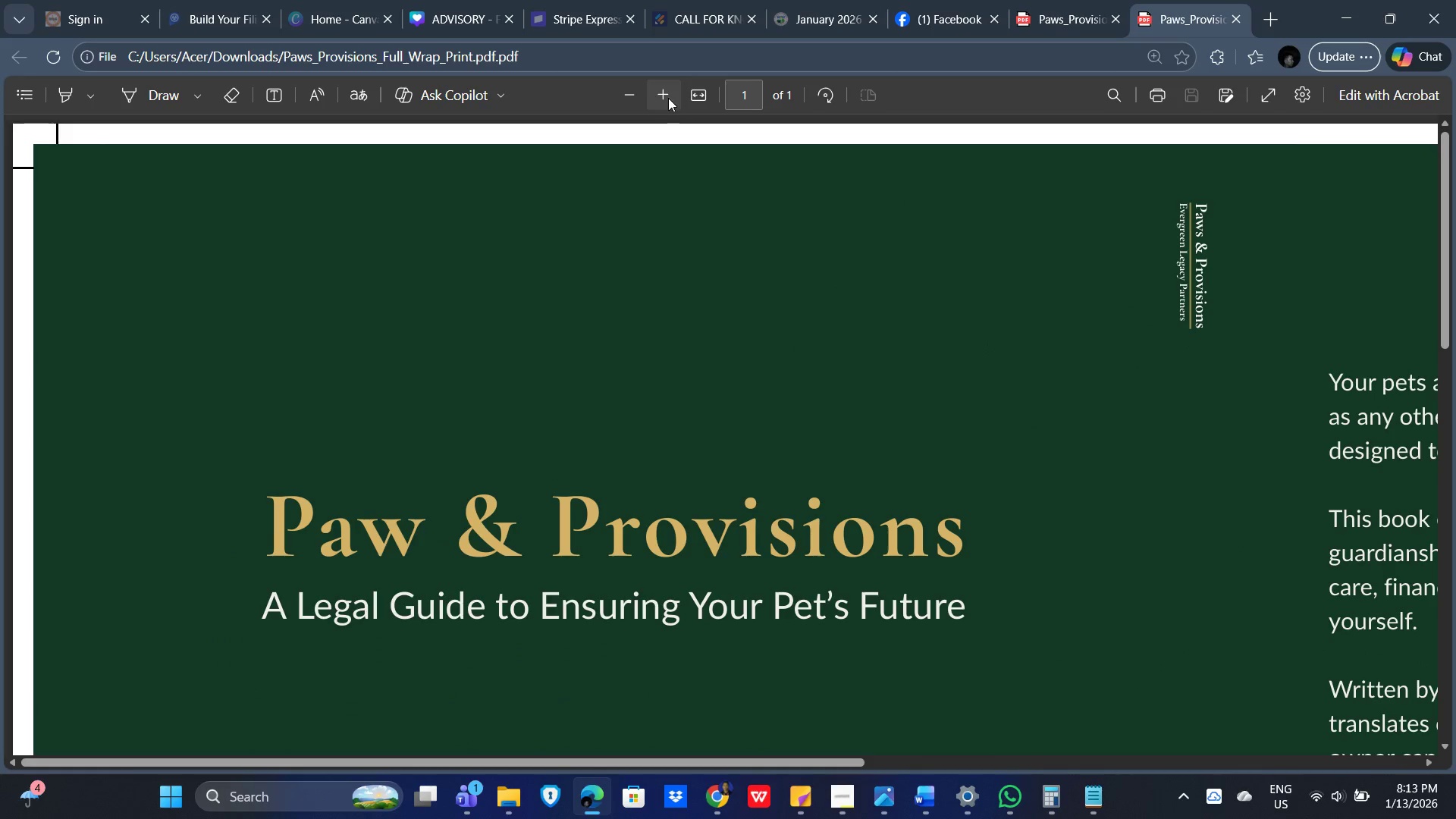 
double_click([629, 92])
 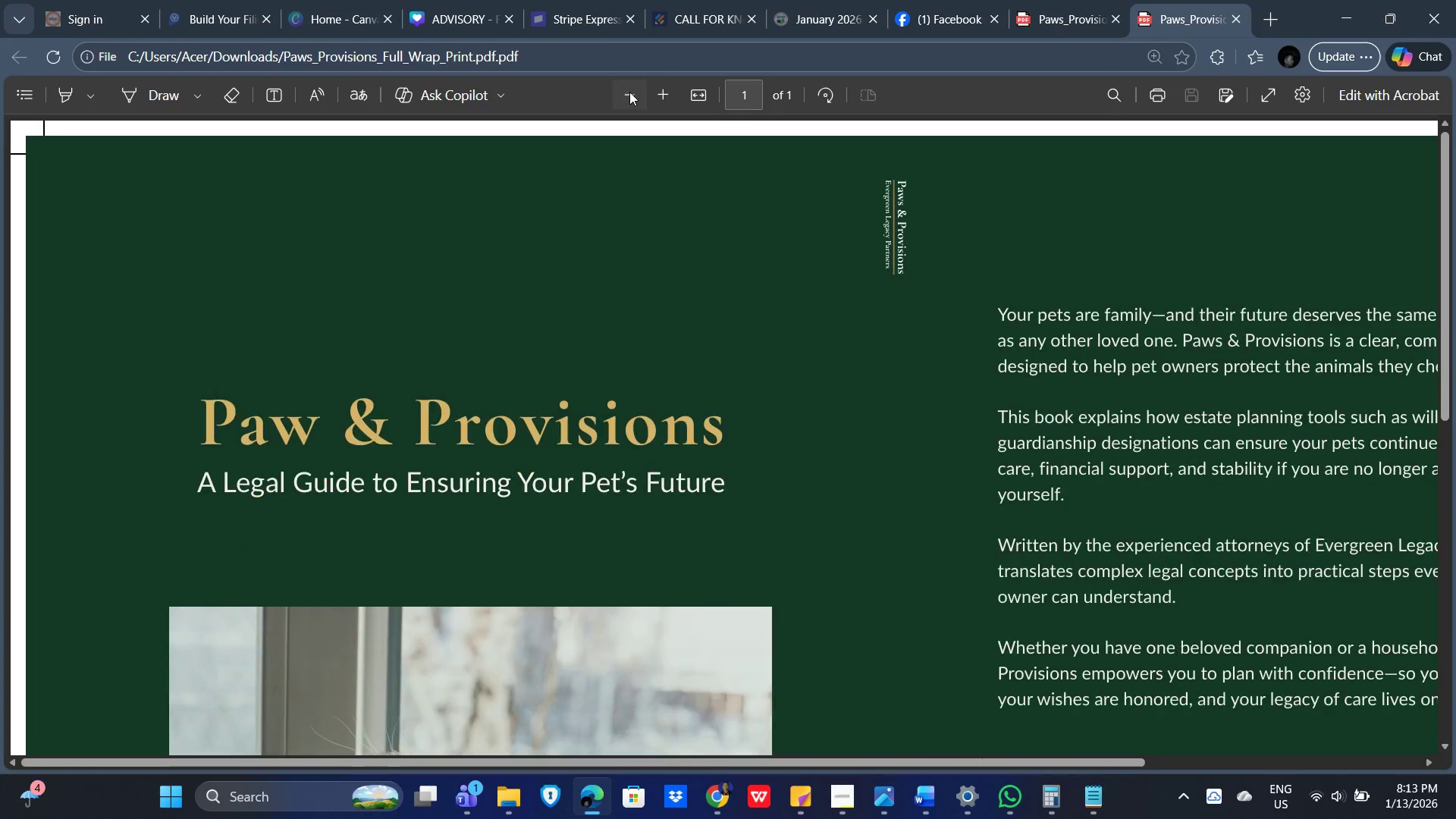 
triple_click([629, 92])
 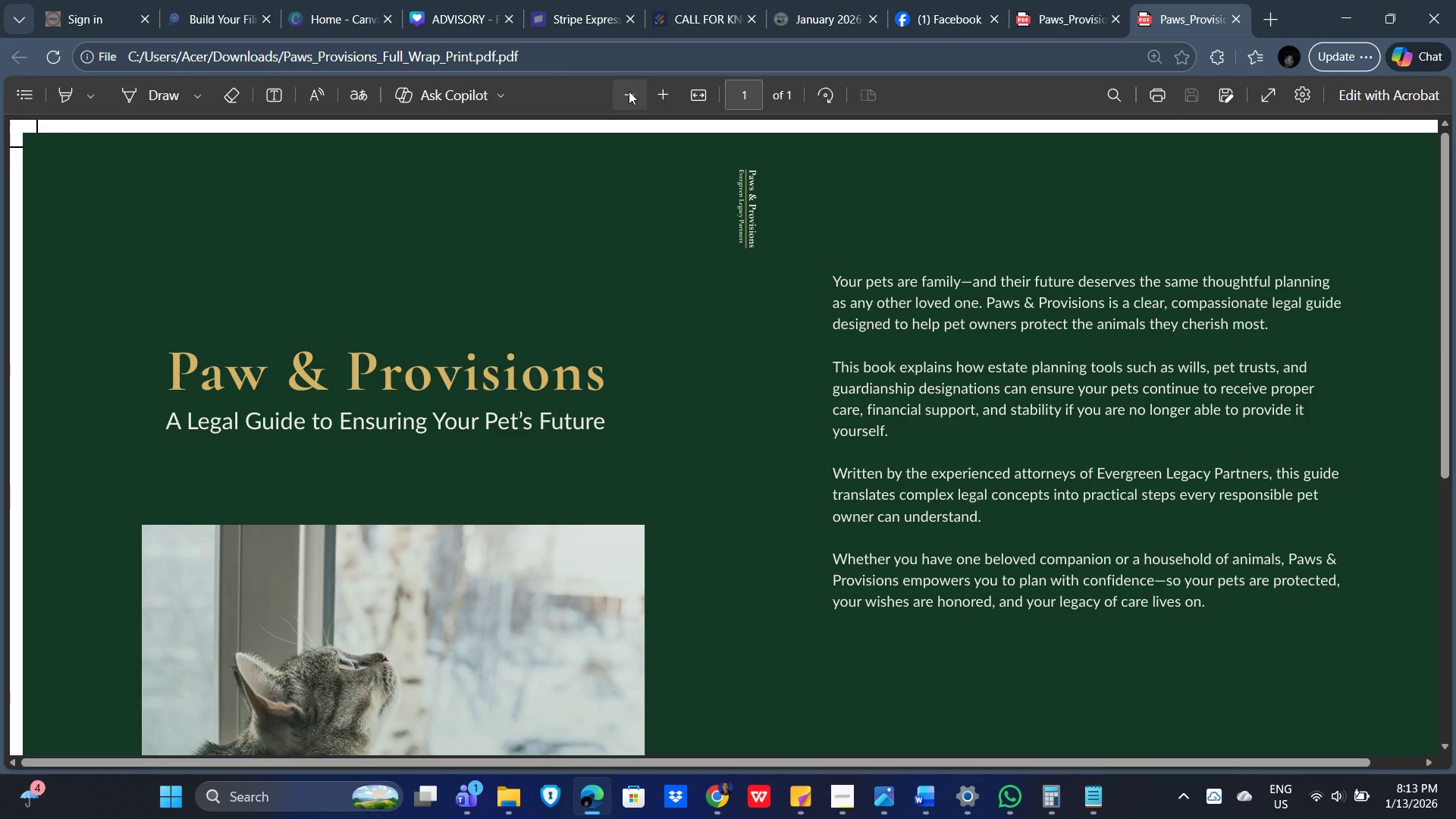 
left_click([629, 91])
 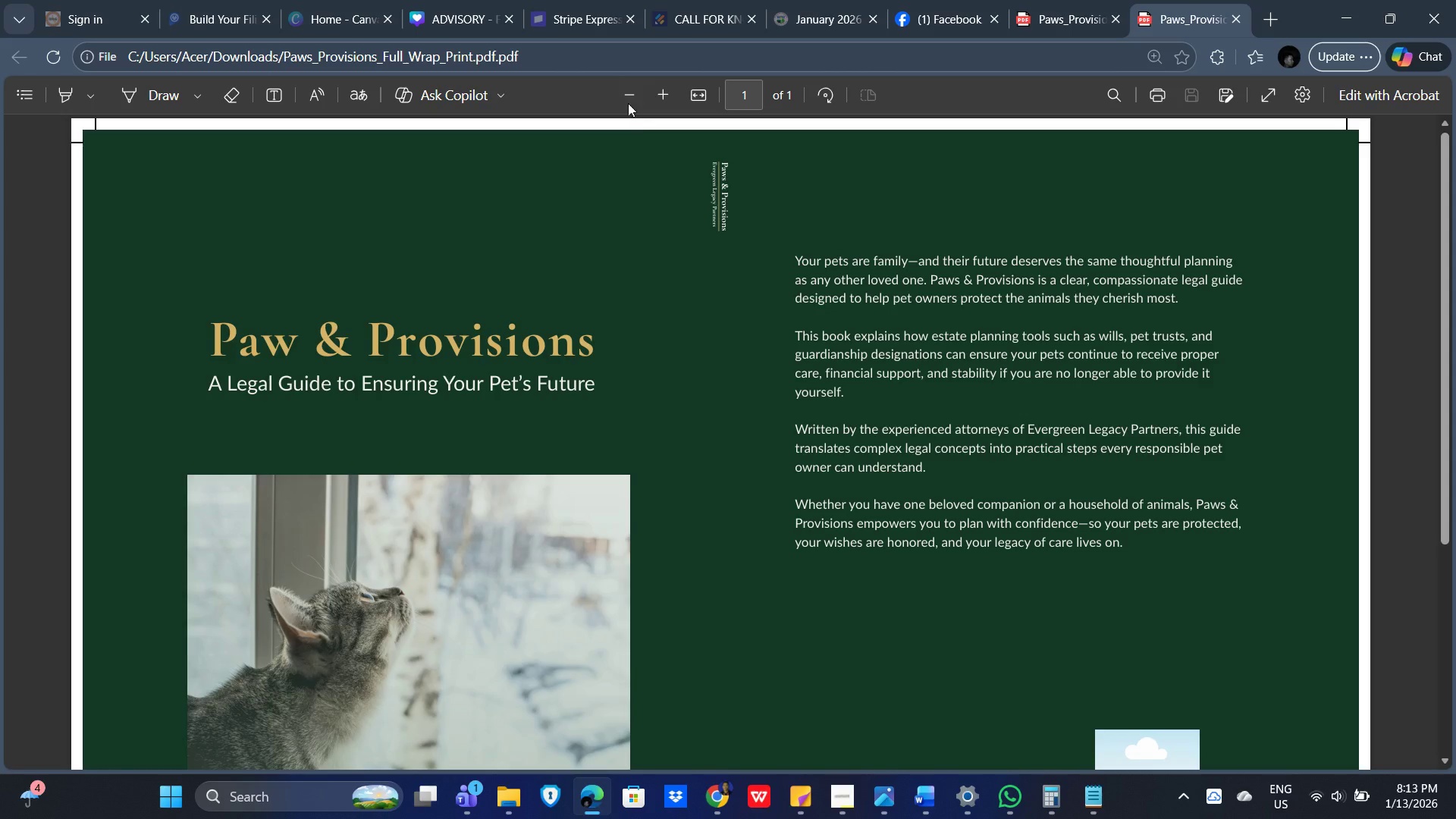 
left_click([622, 95])
 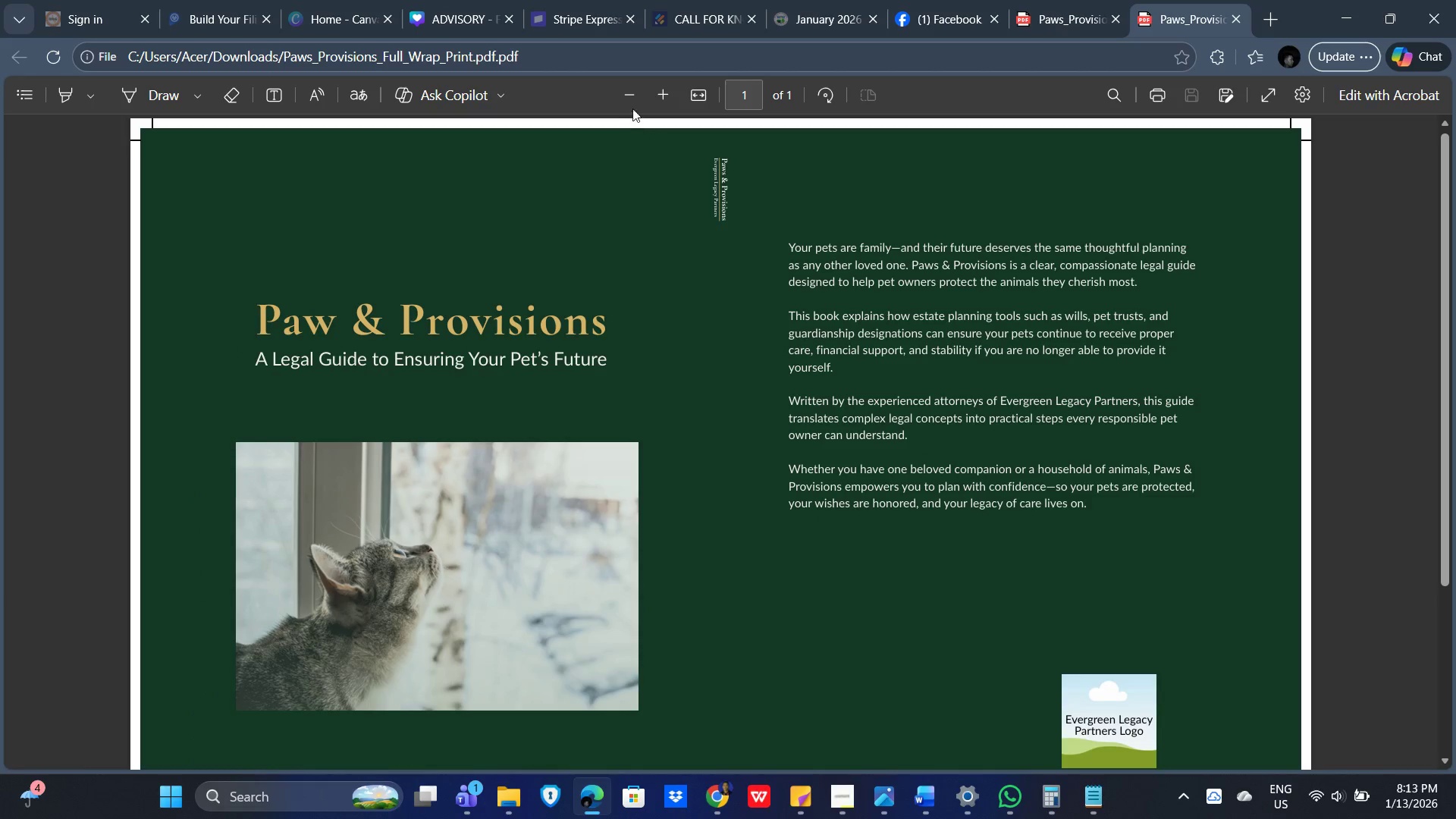 
left_click([625, 90])
 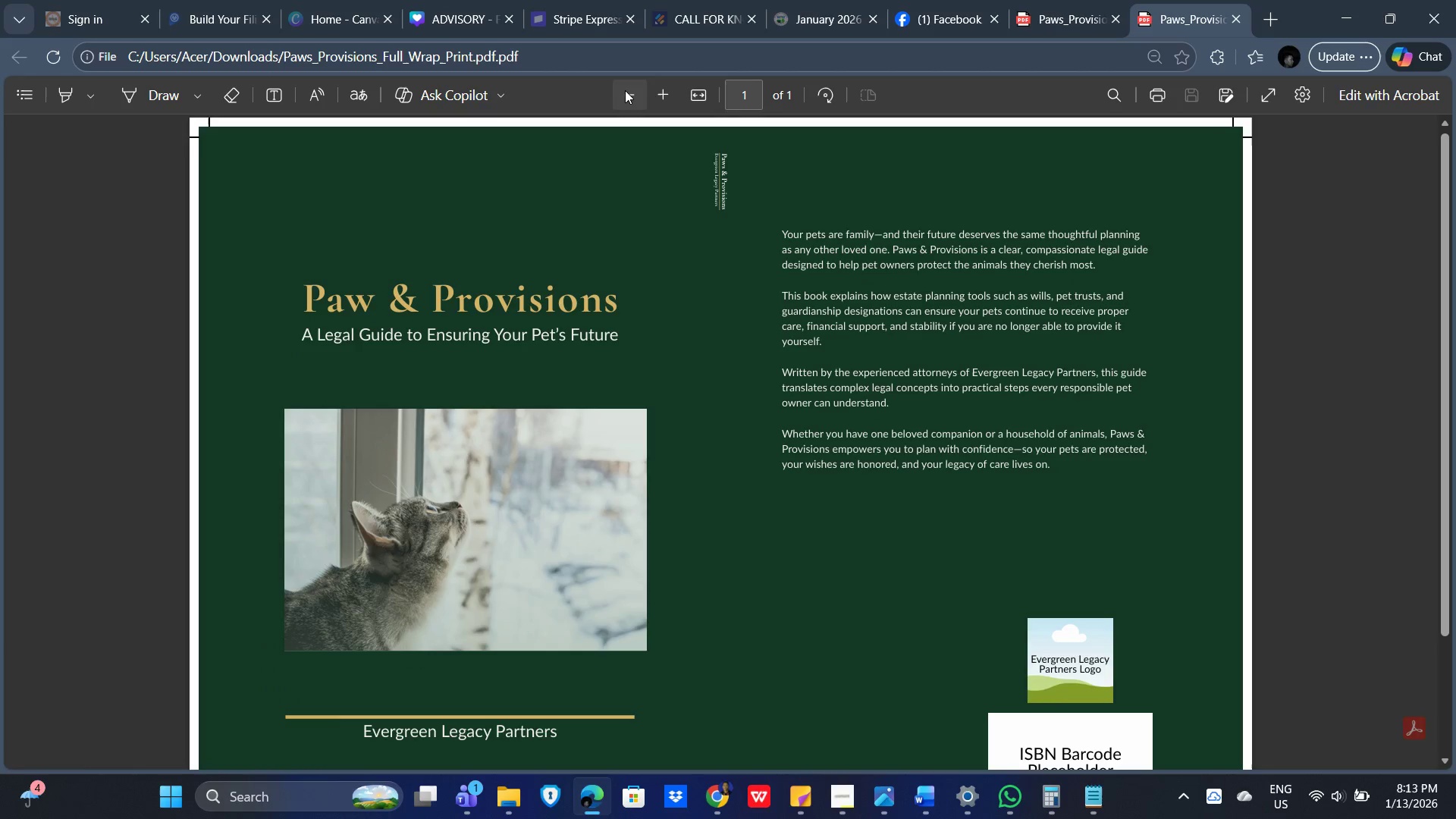 
double_click([625, 90])
 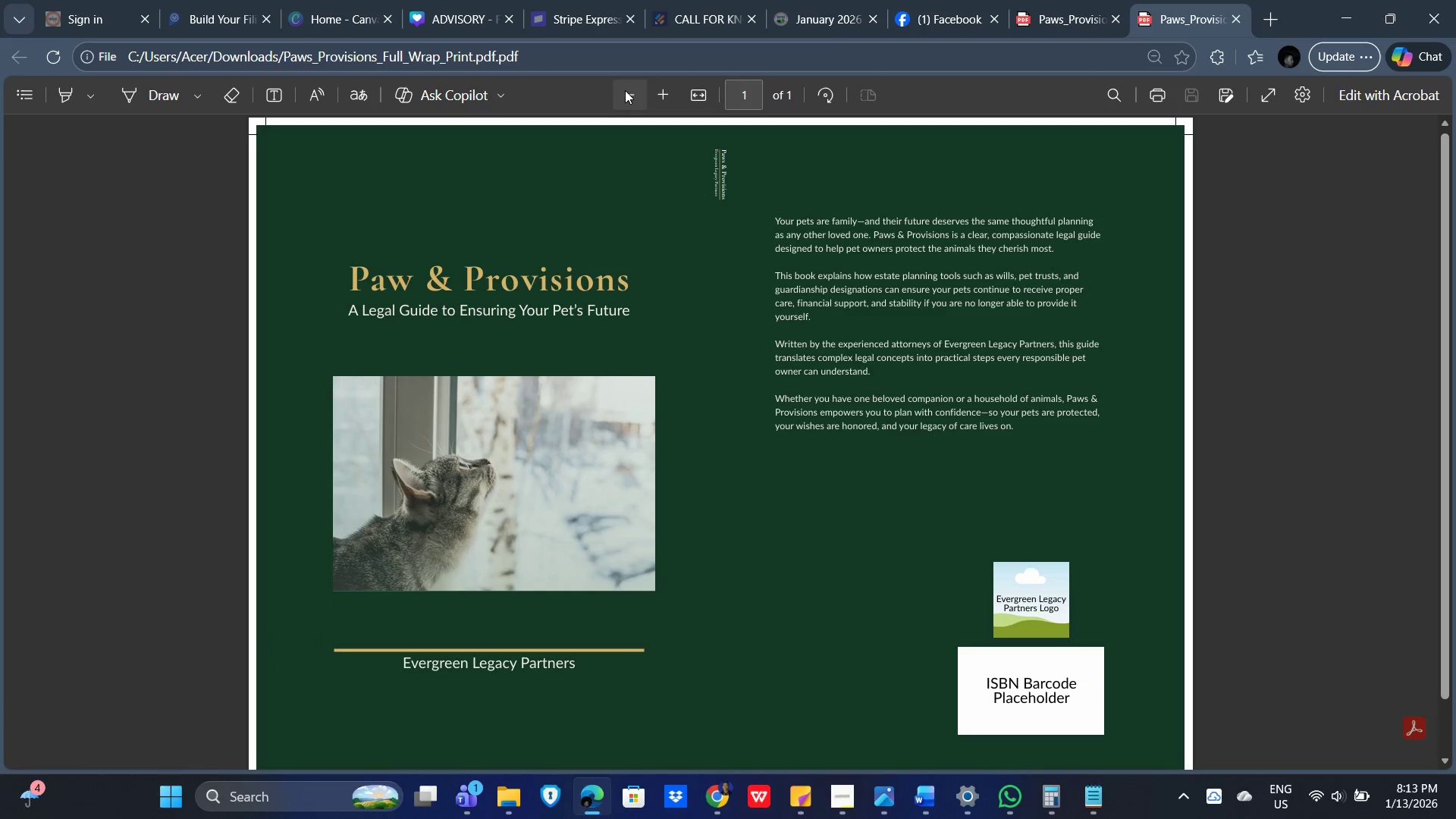 